 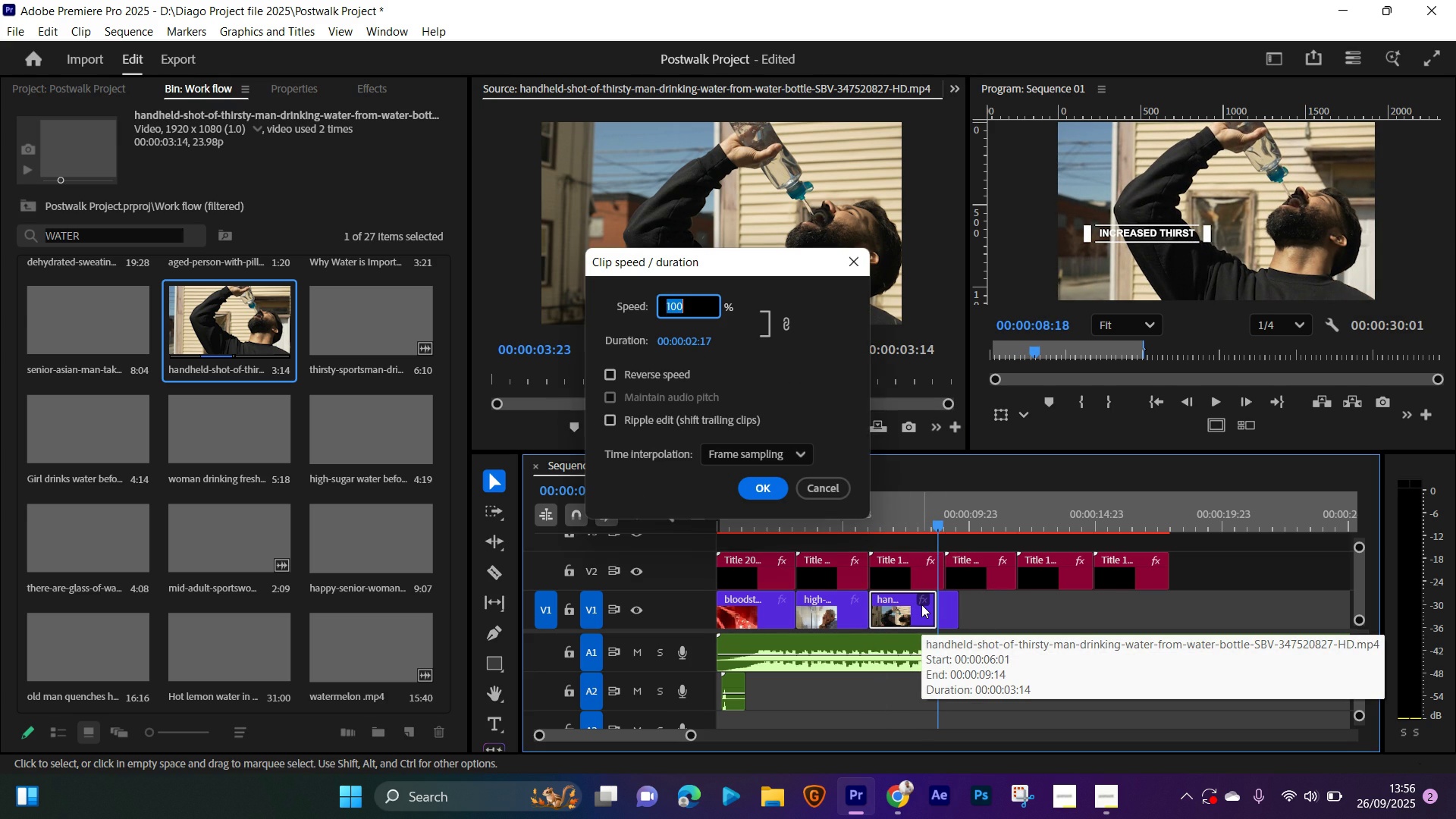 
type(499)
 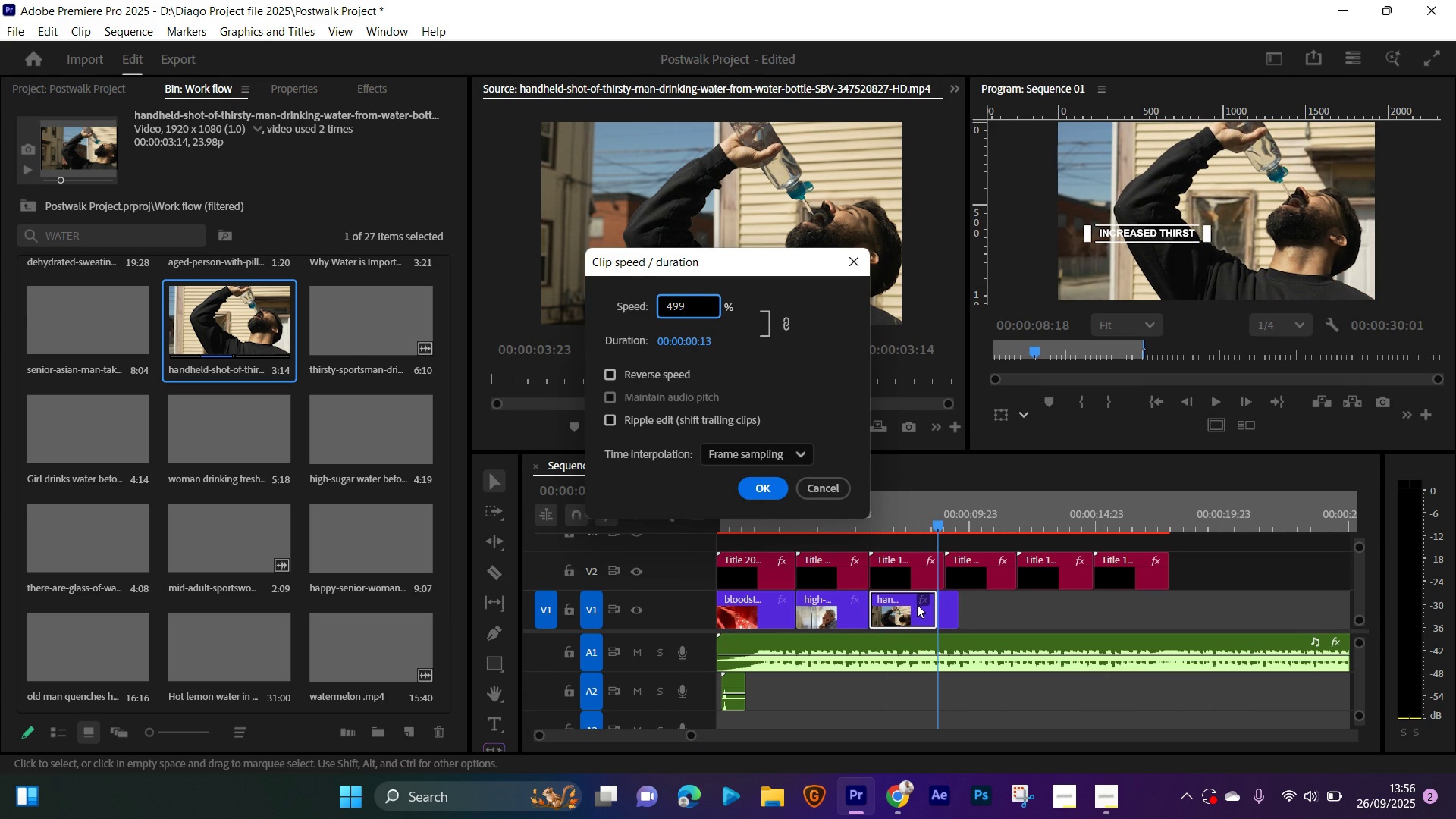 
key(Enter)
 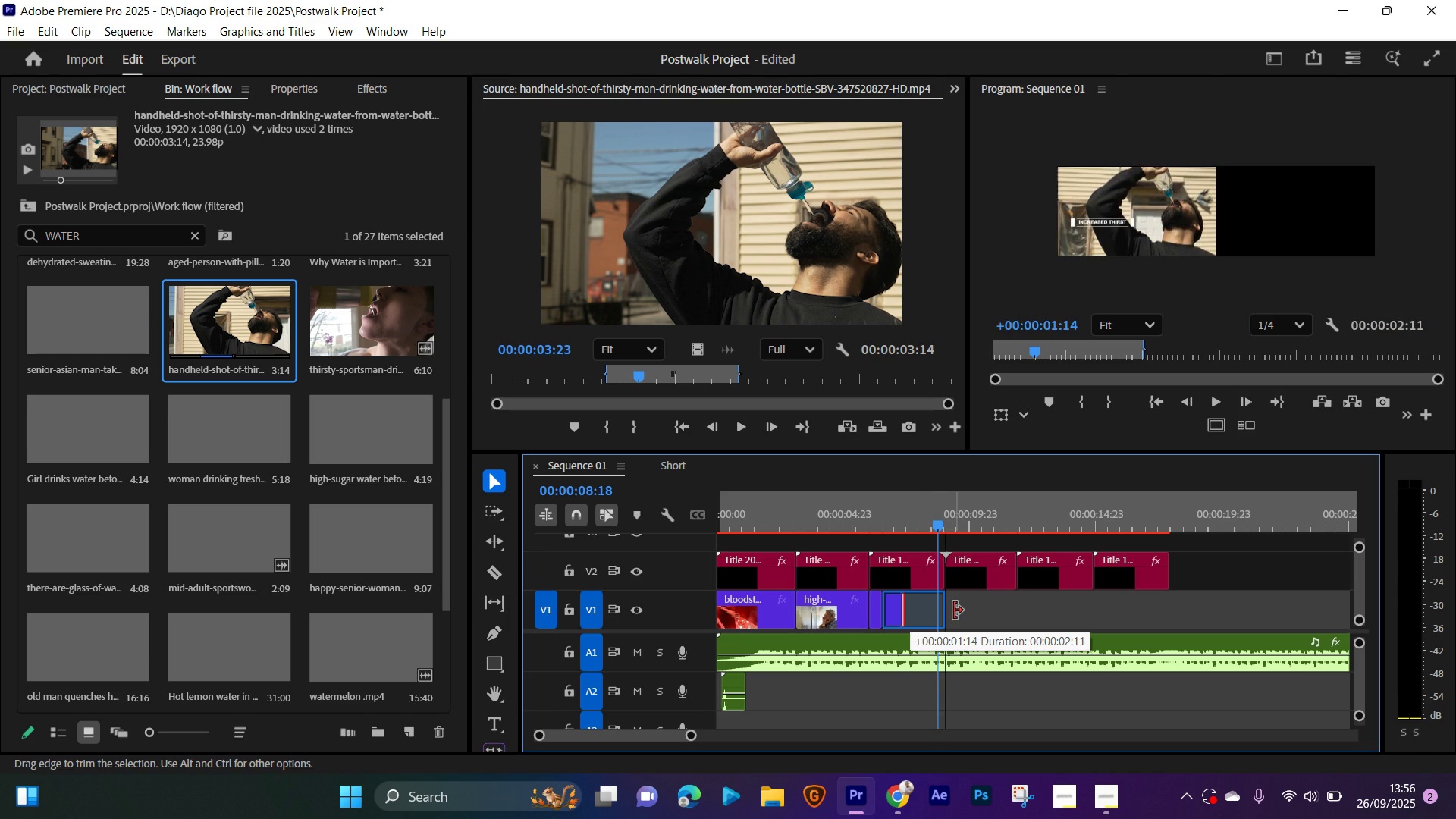 
left_click([867, 493])
 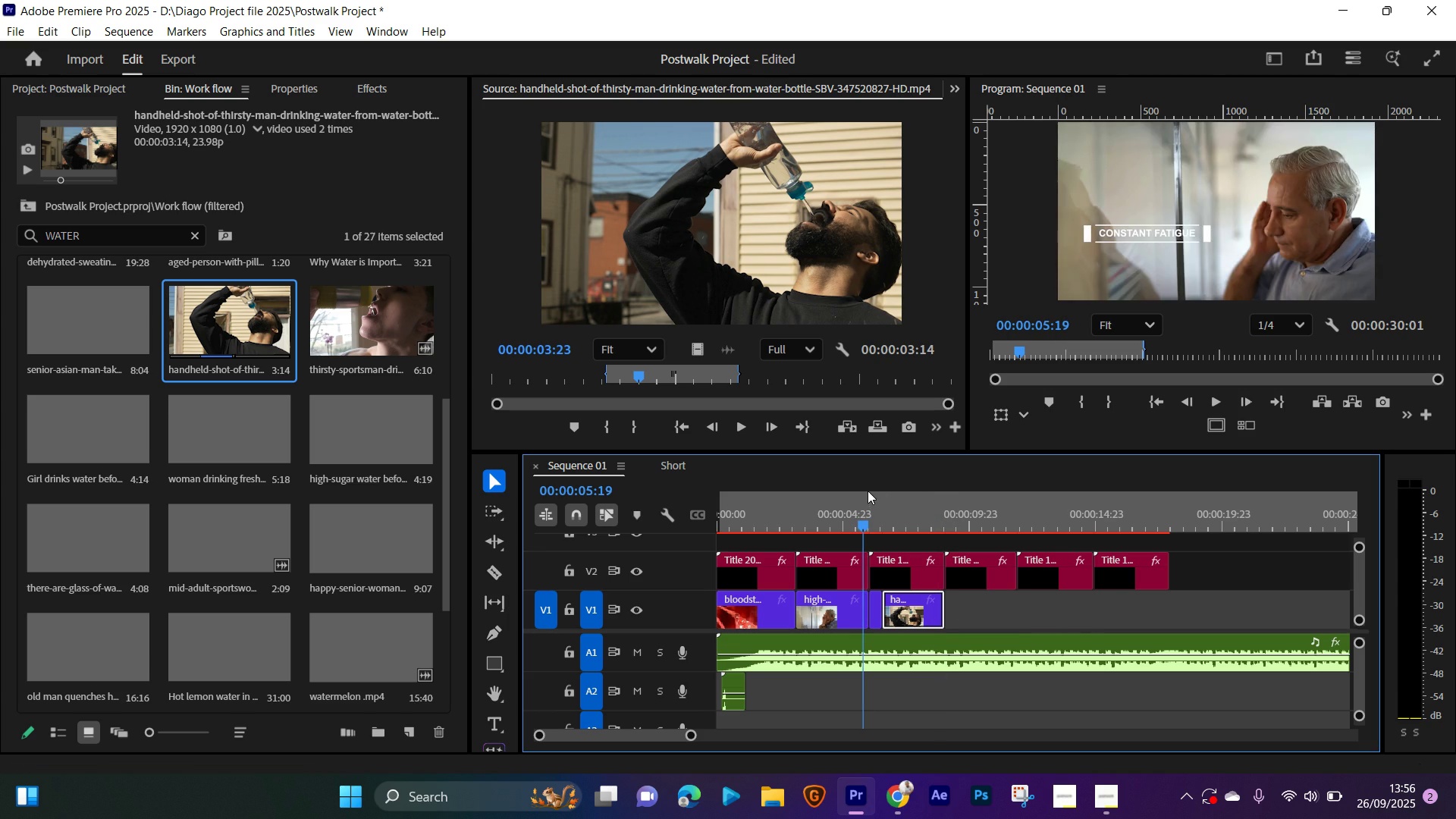 
key(Space)
 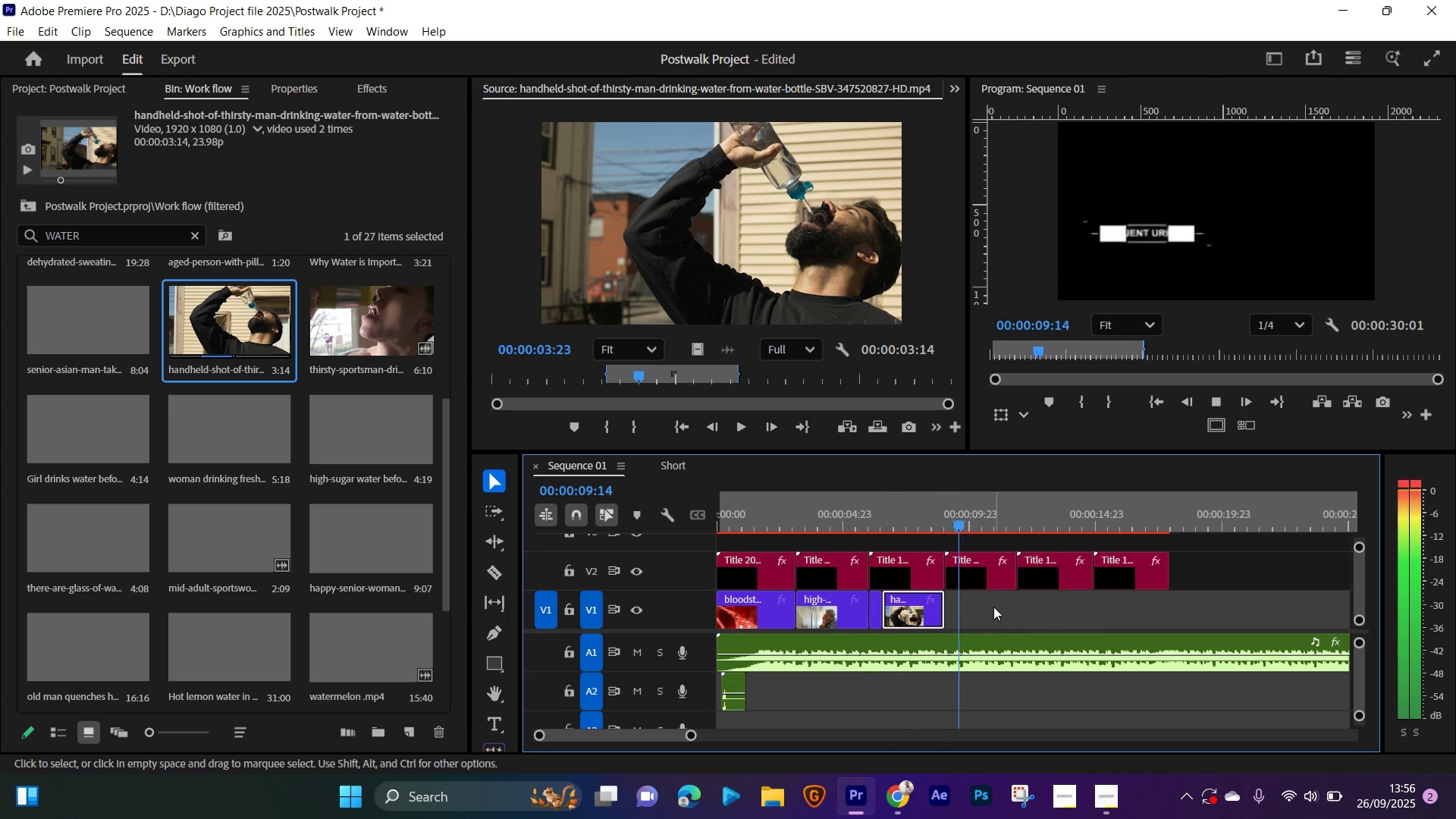 
wait(5.36)
 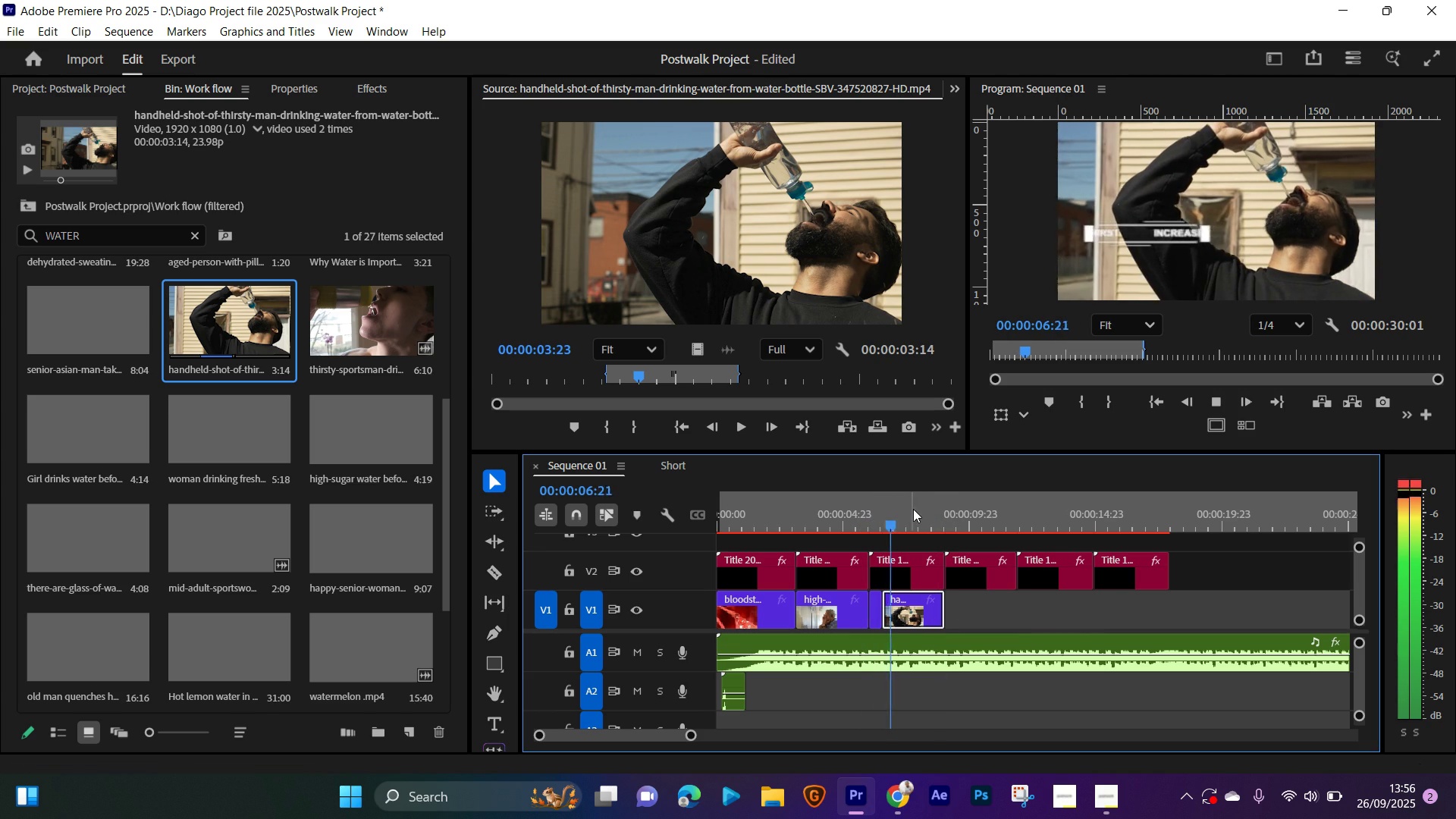 
key(Space)
 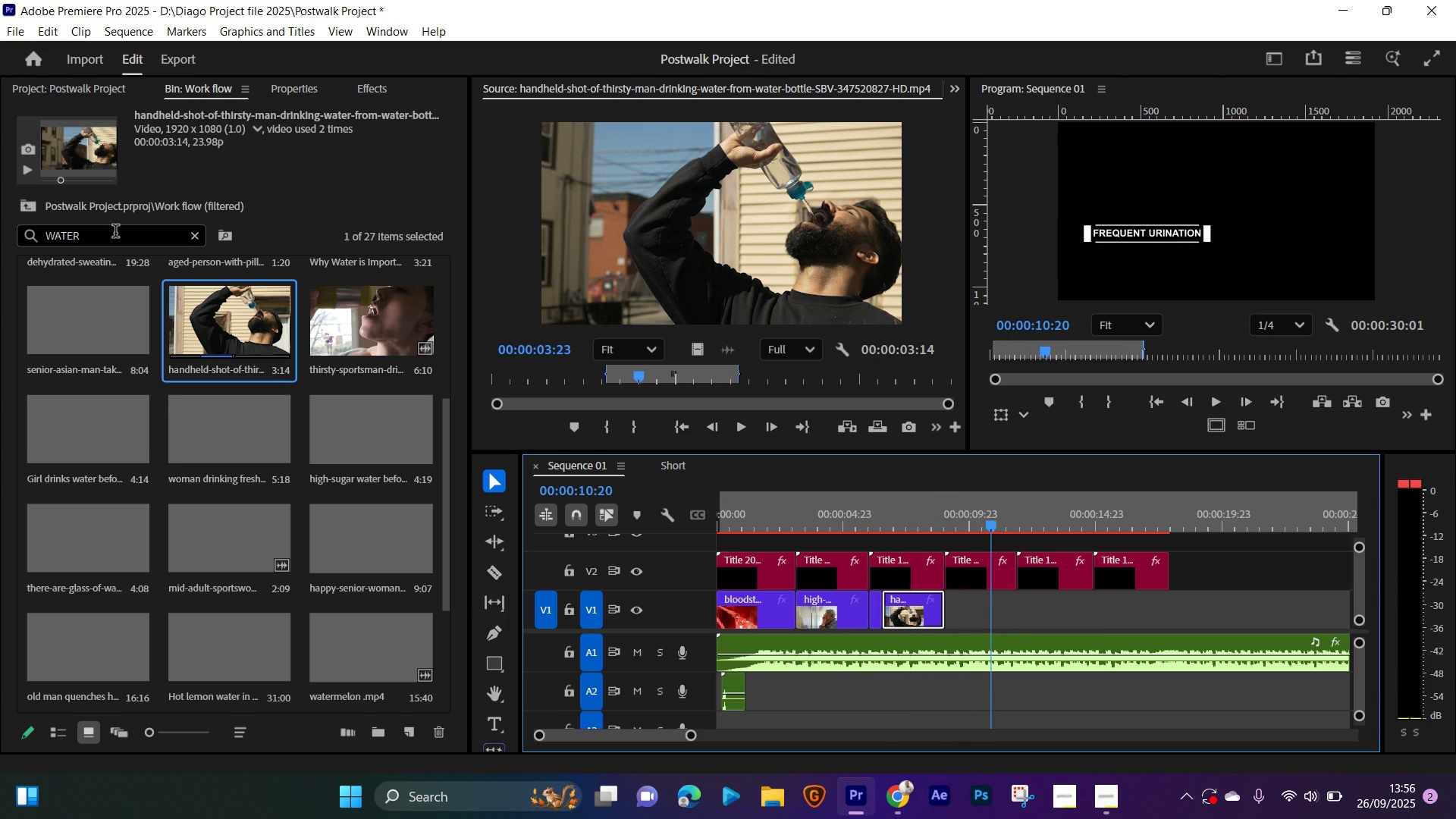 
left_click([115, 233])
 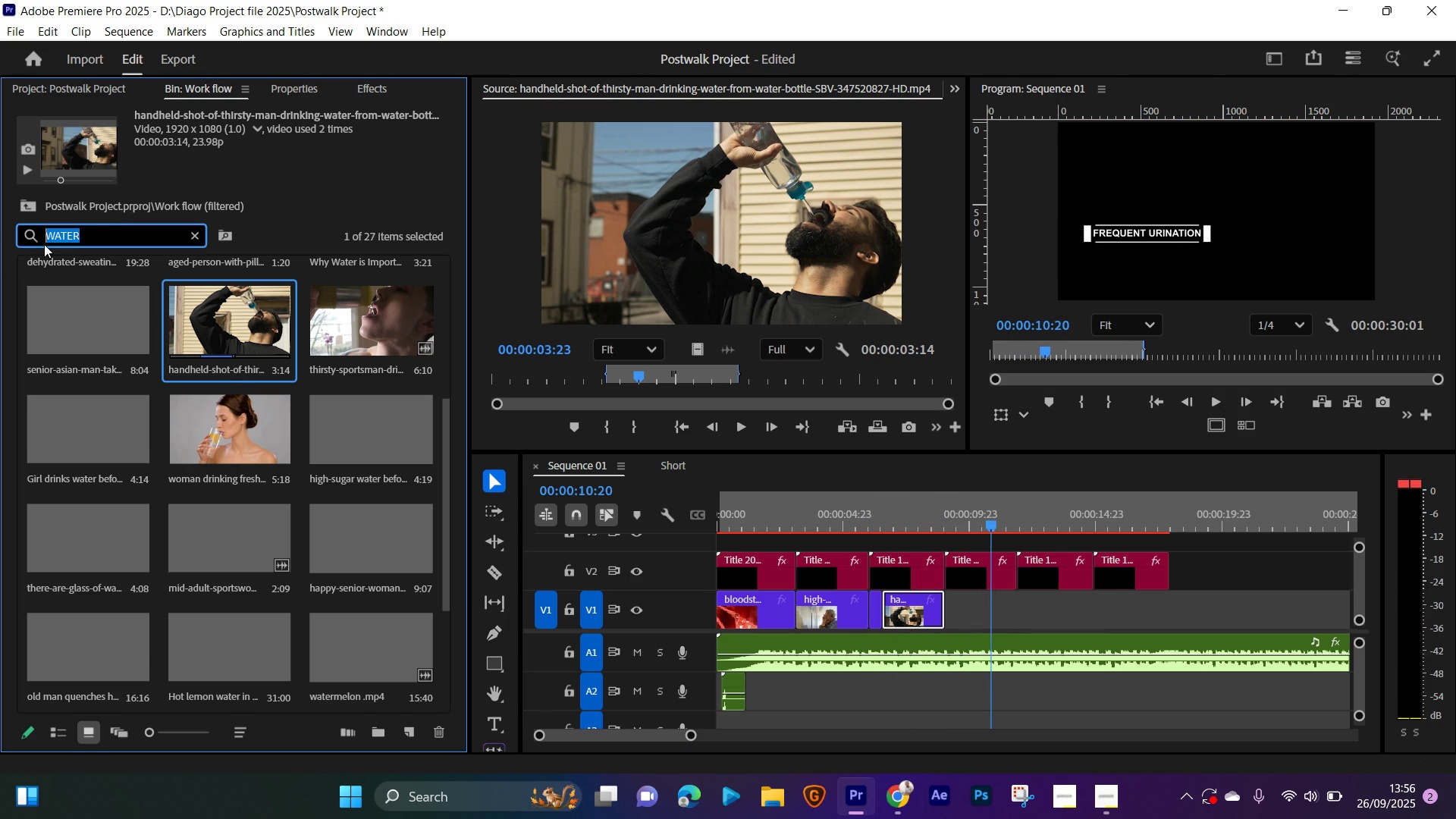 
type(toil)
 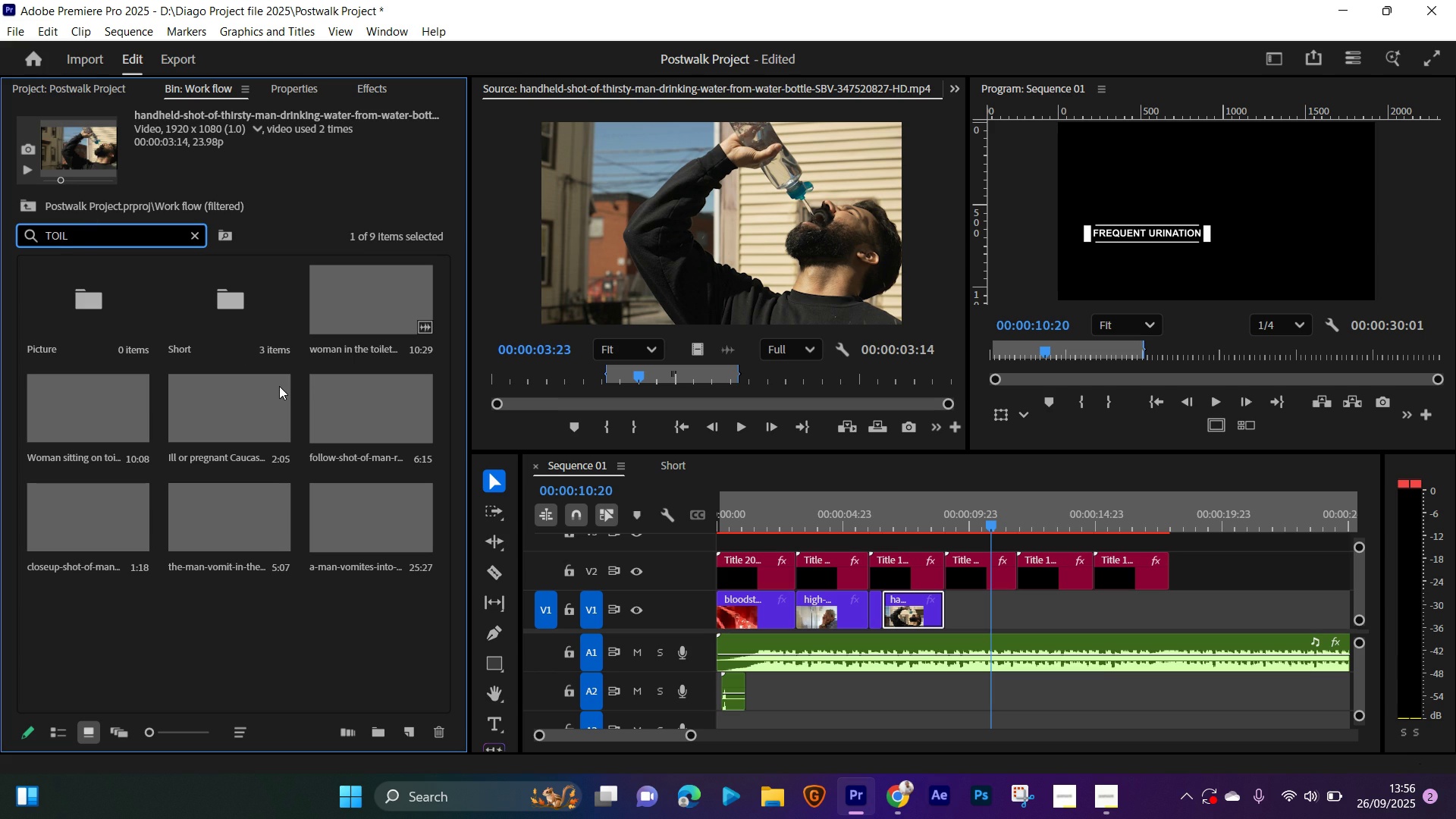 
left_click([279, 386])
 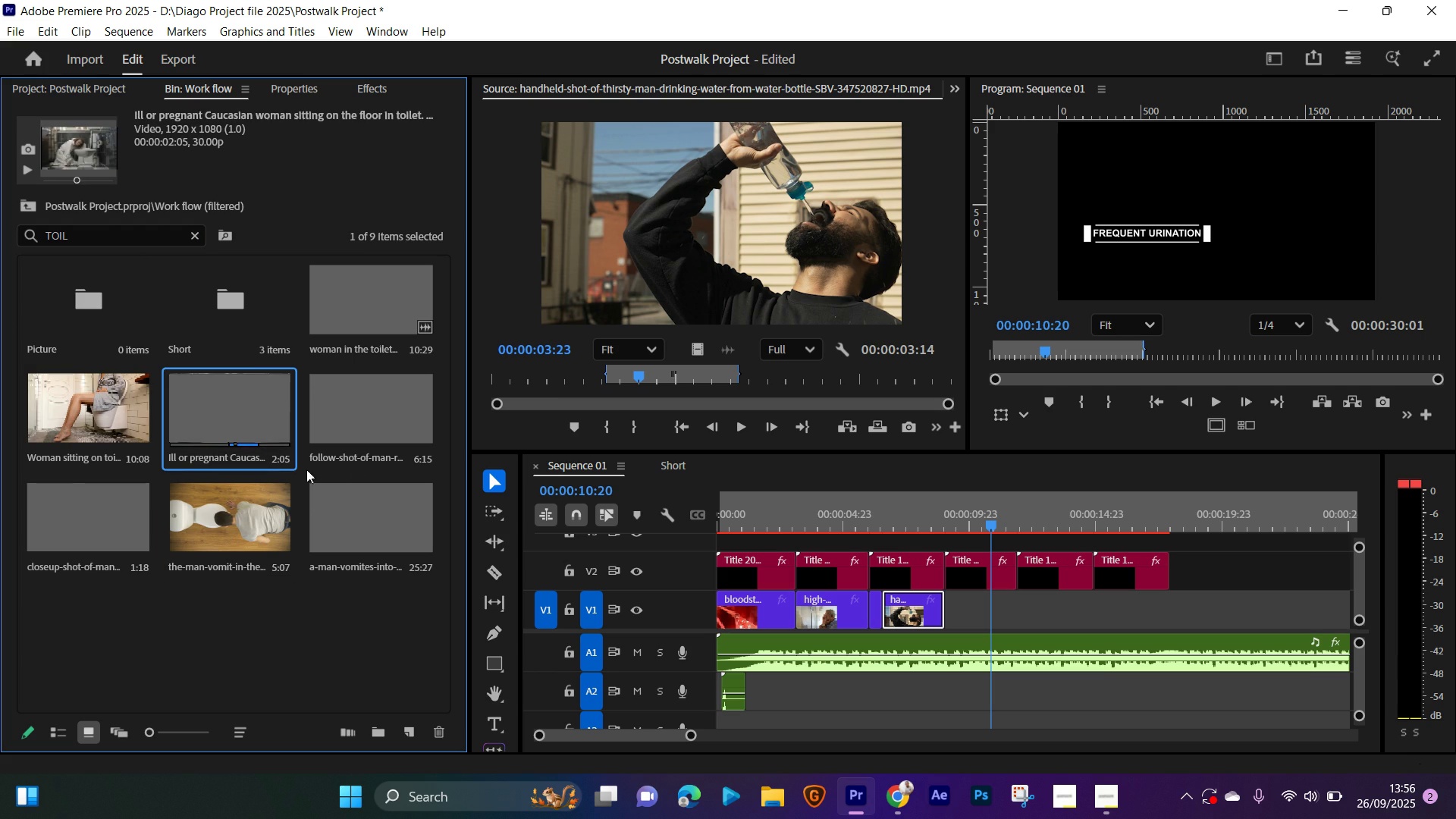 
left_click([385, 434])
 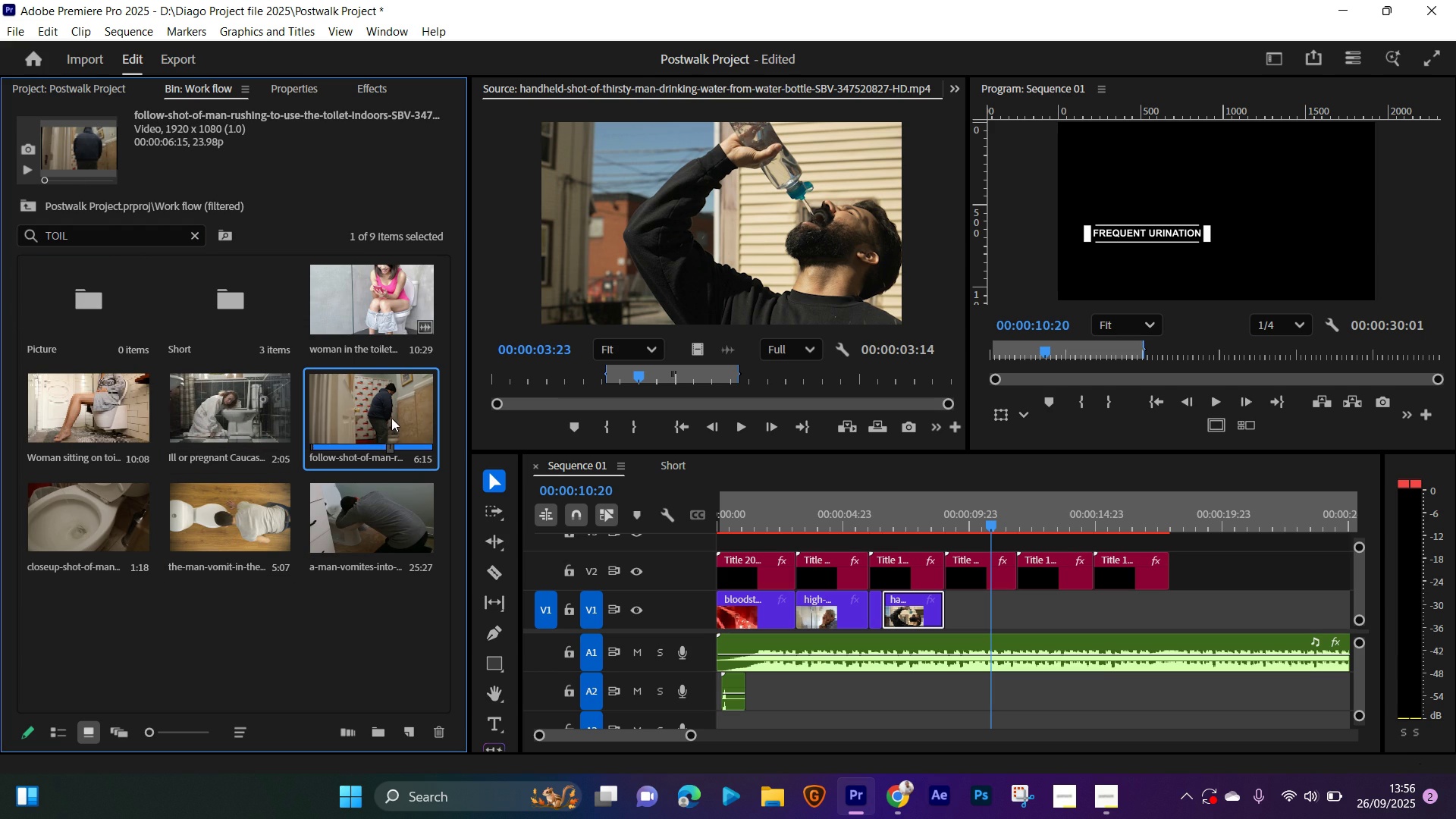 
double_click([391, 418])
 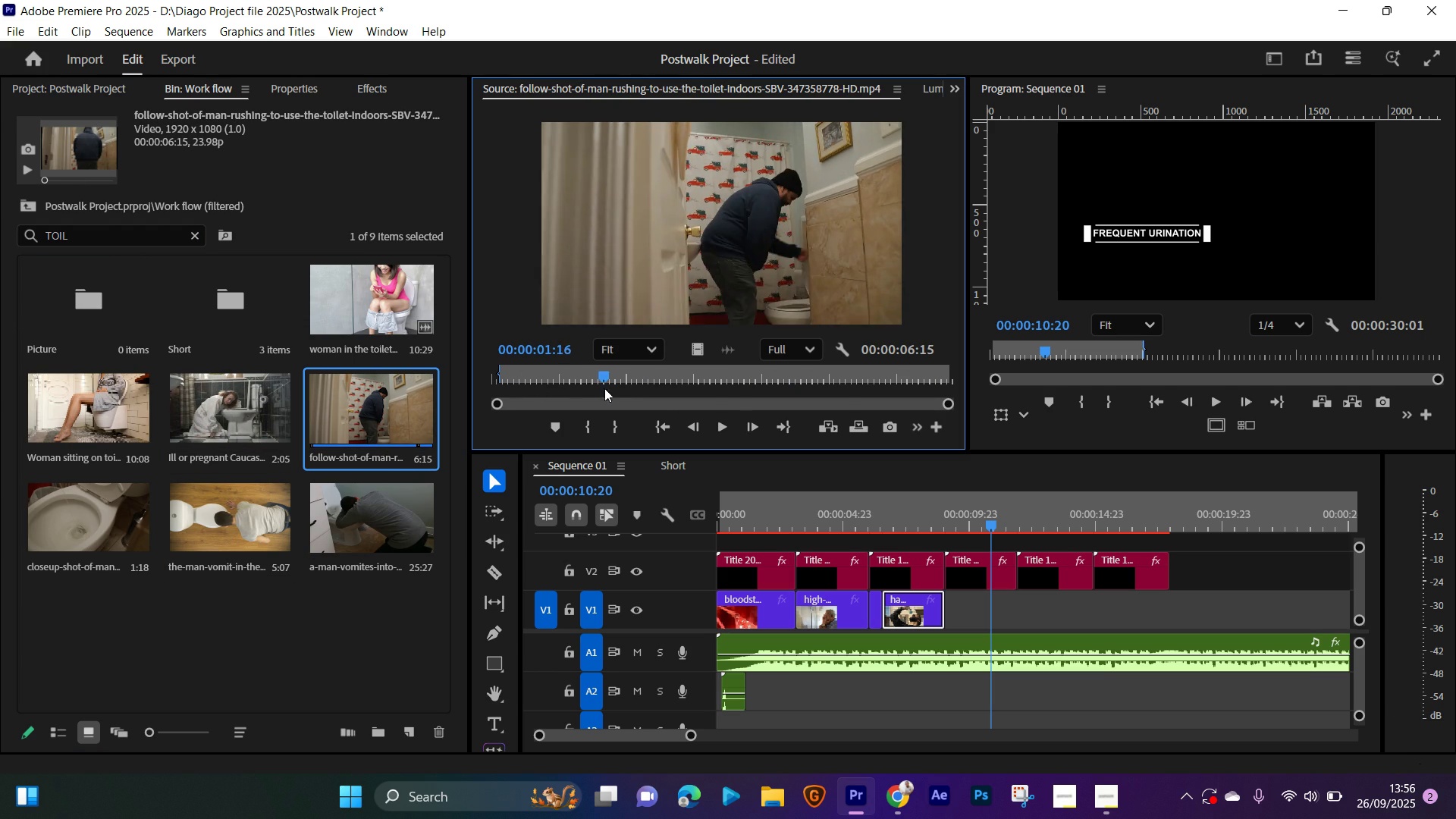 
type(iio)
 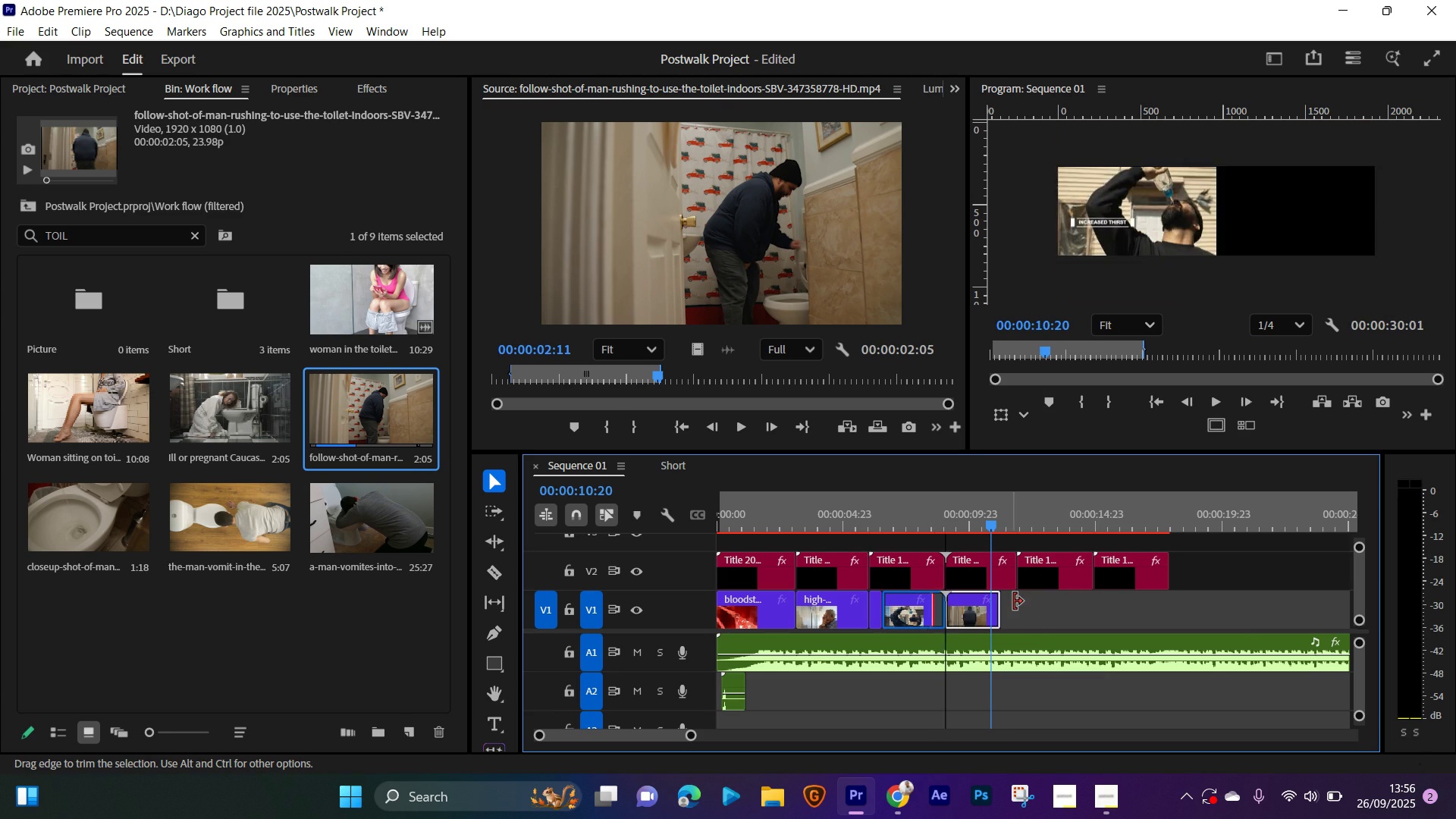 
wait(7.5)
 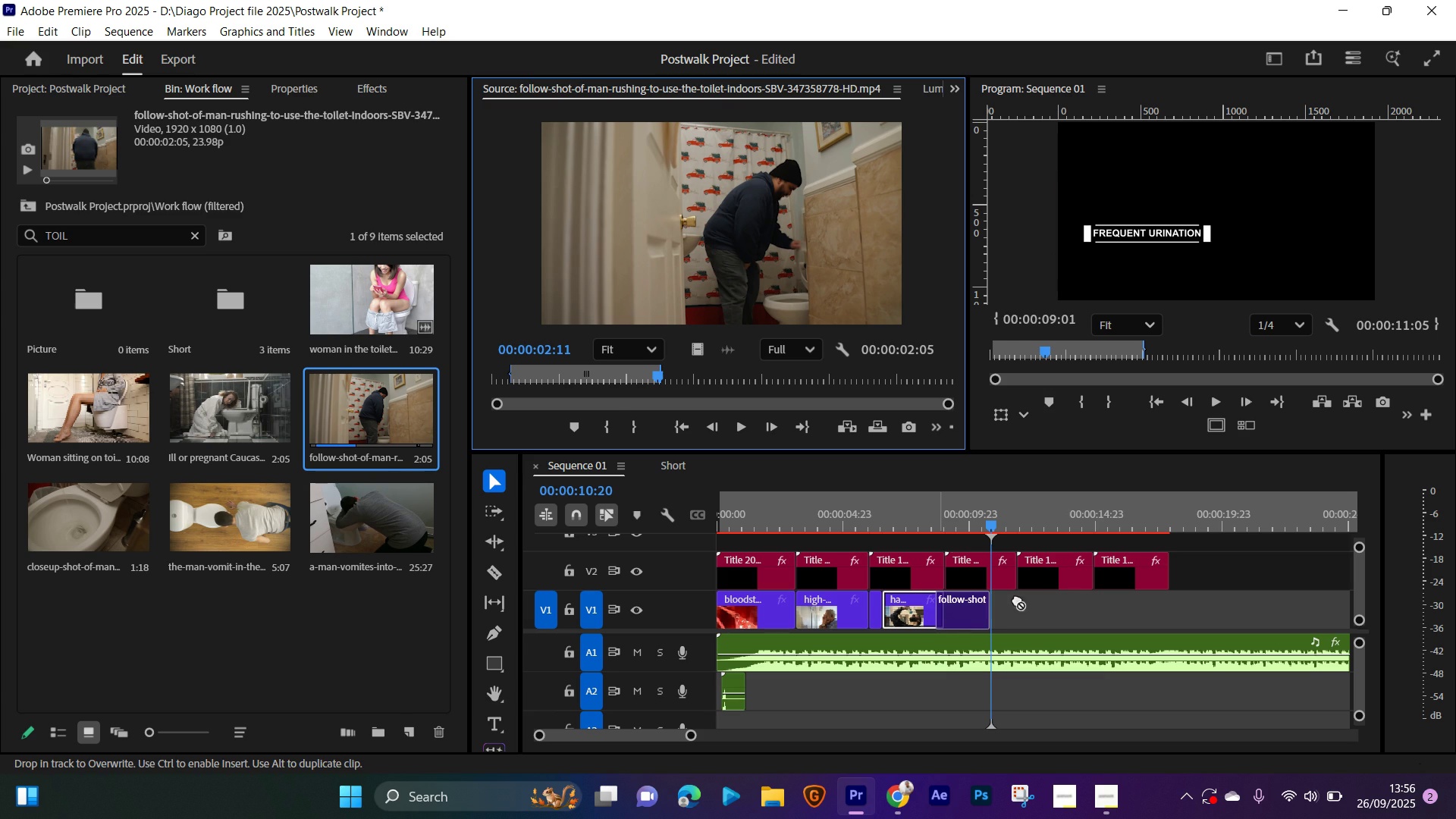 
key(C)
 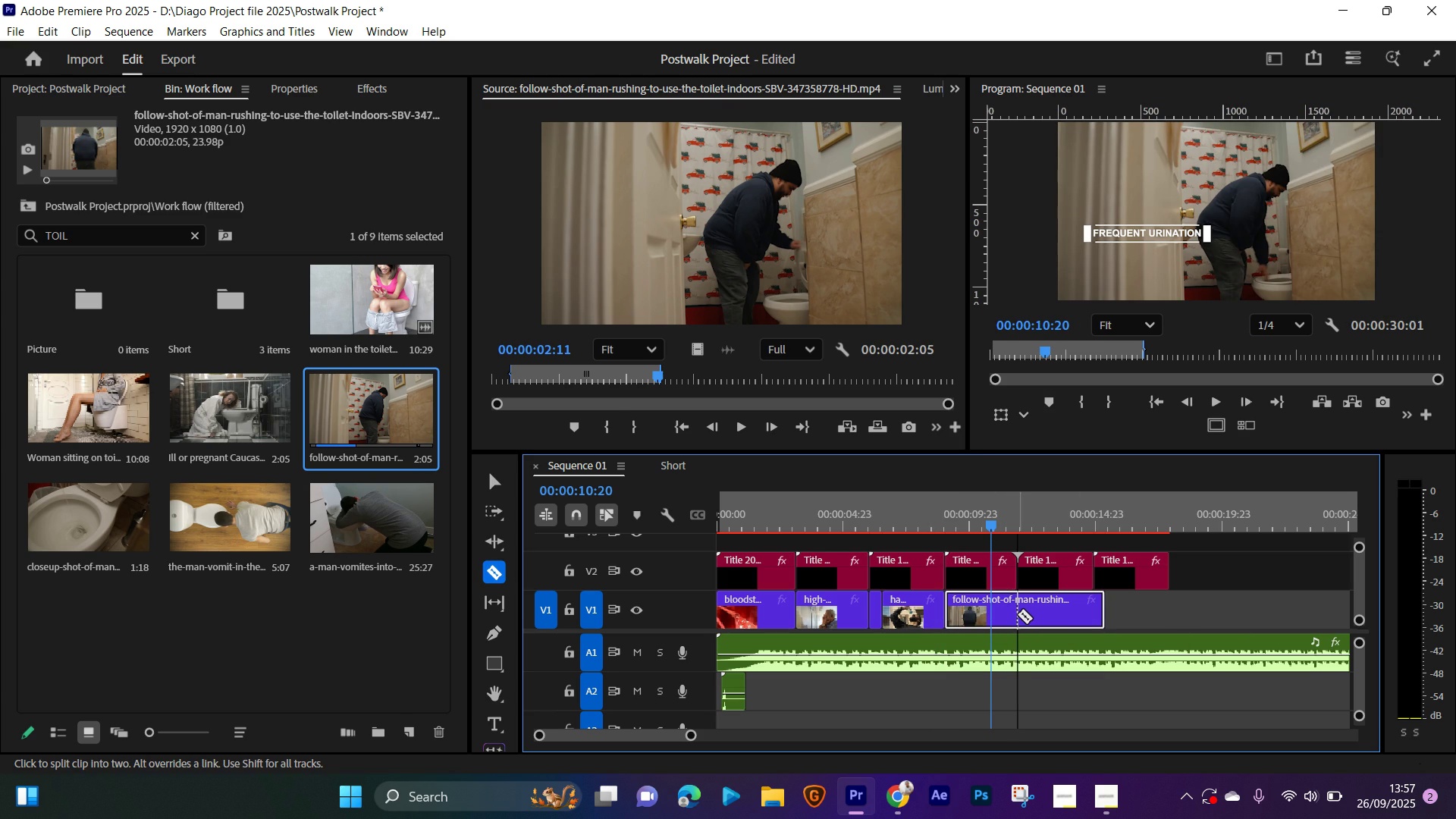 
left_click([1017, 614])
 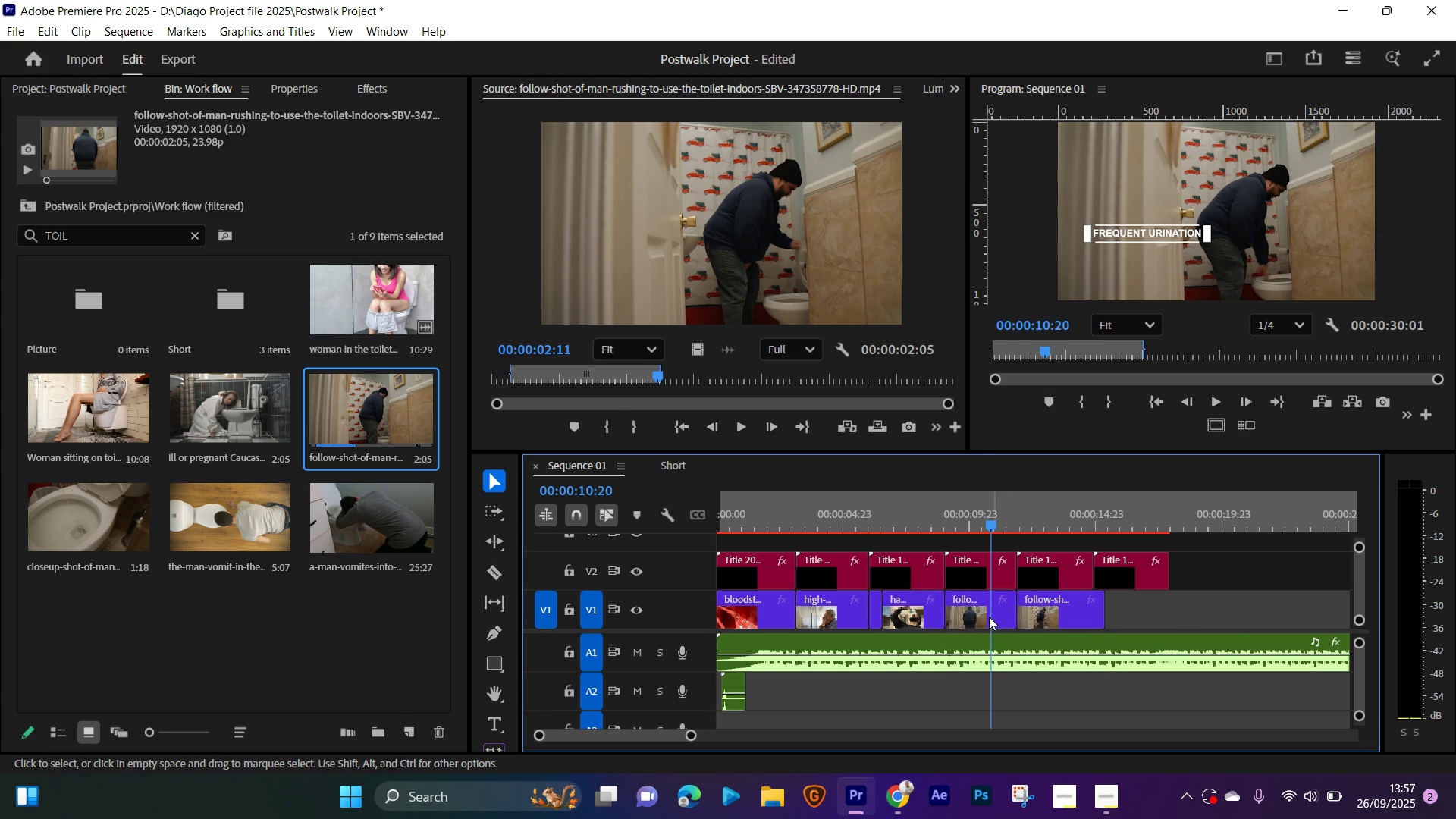 
key(V)
 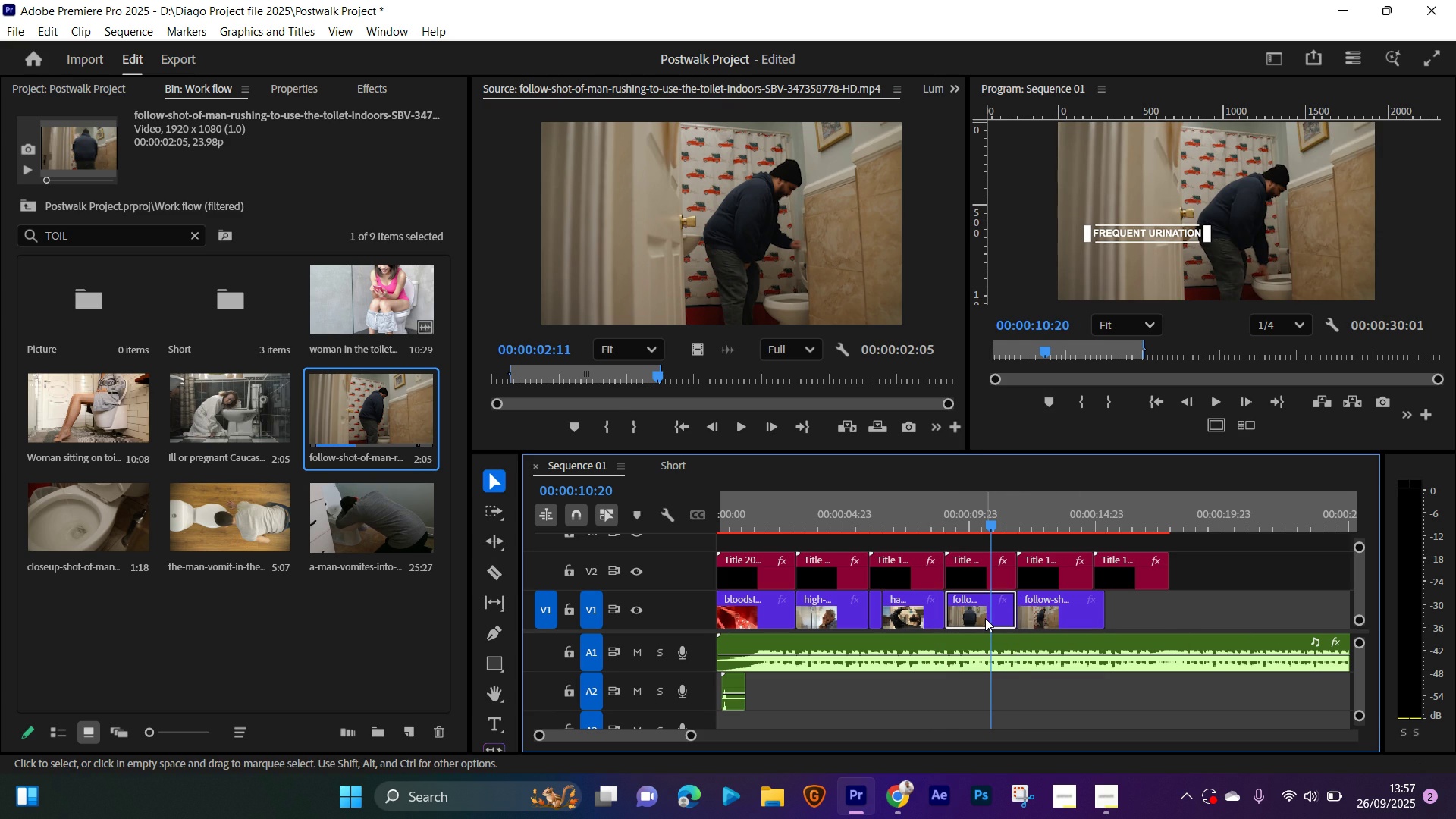 
left_click([985, 618])